 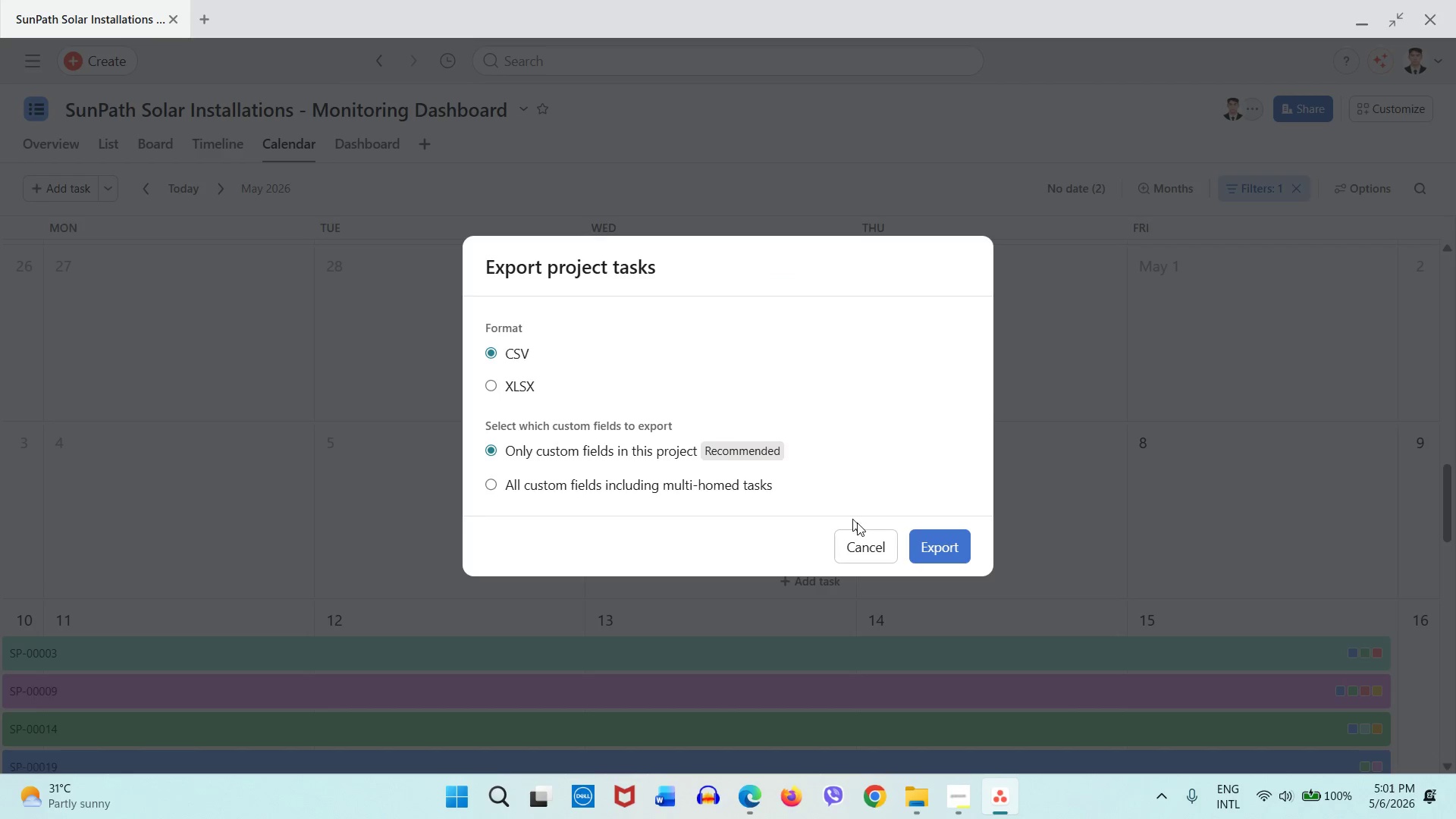 
left_click([925, 548])
 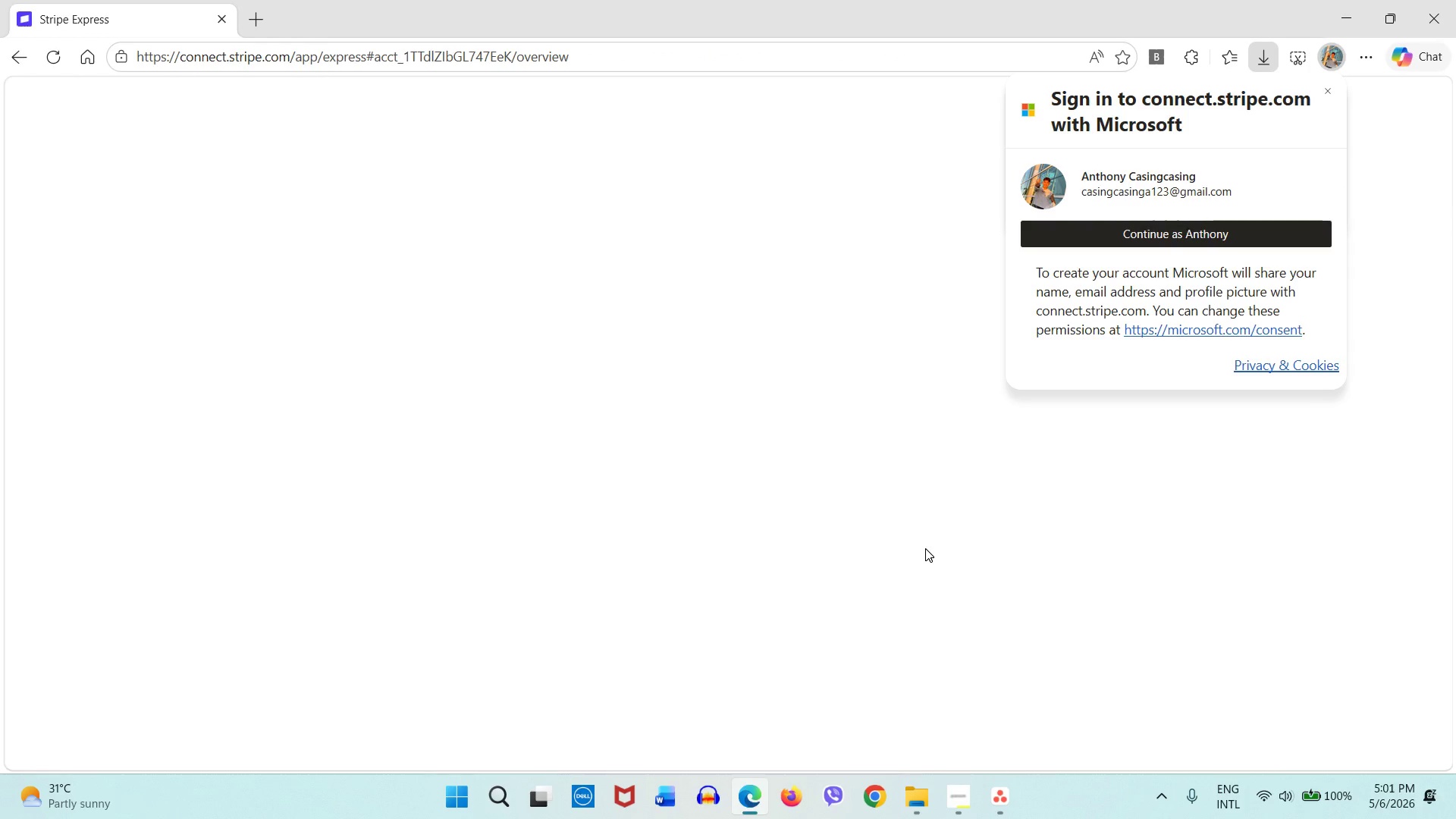 
wait(19.09)
 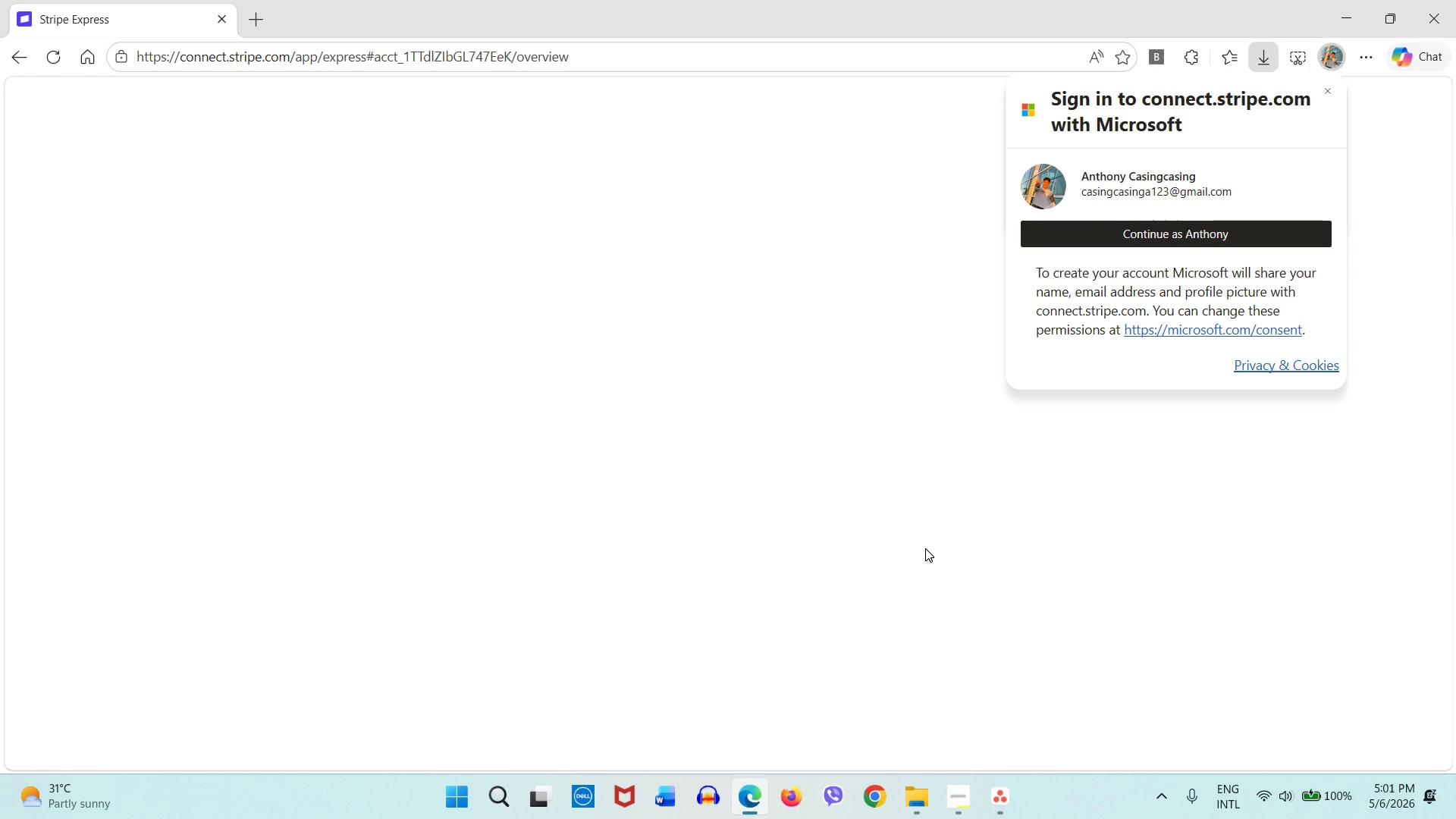 
left_click([933, 802])
 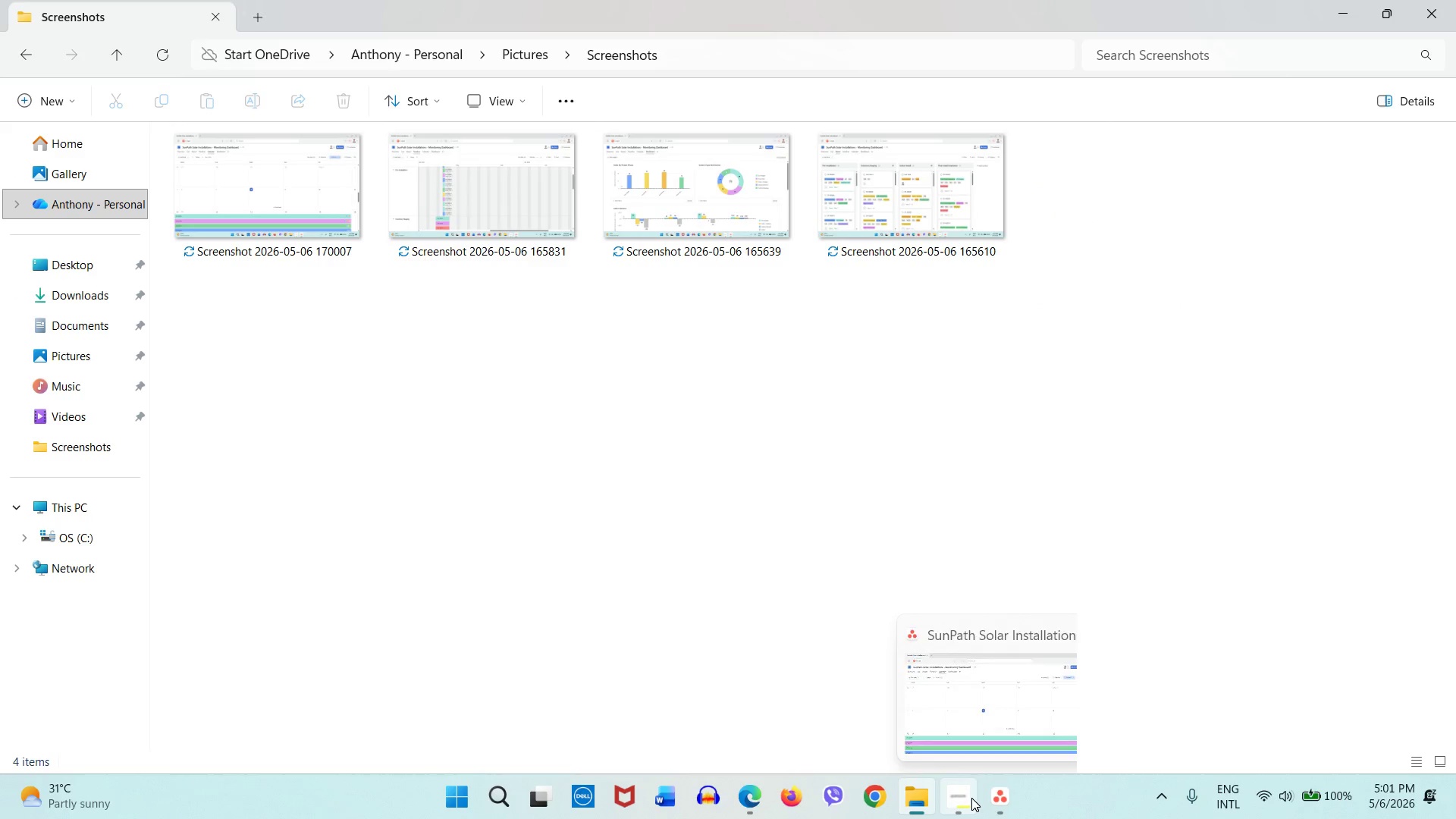 
left_click([971, 798])